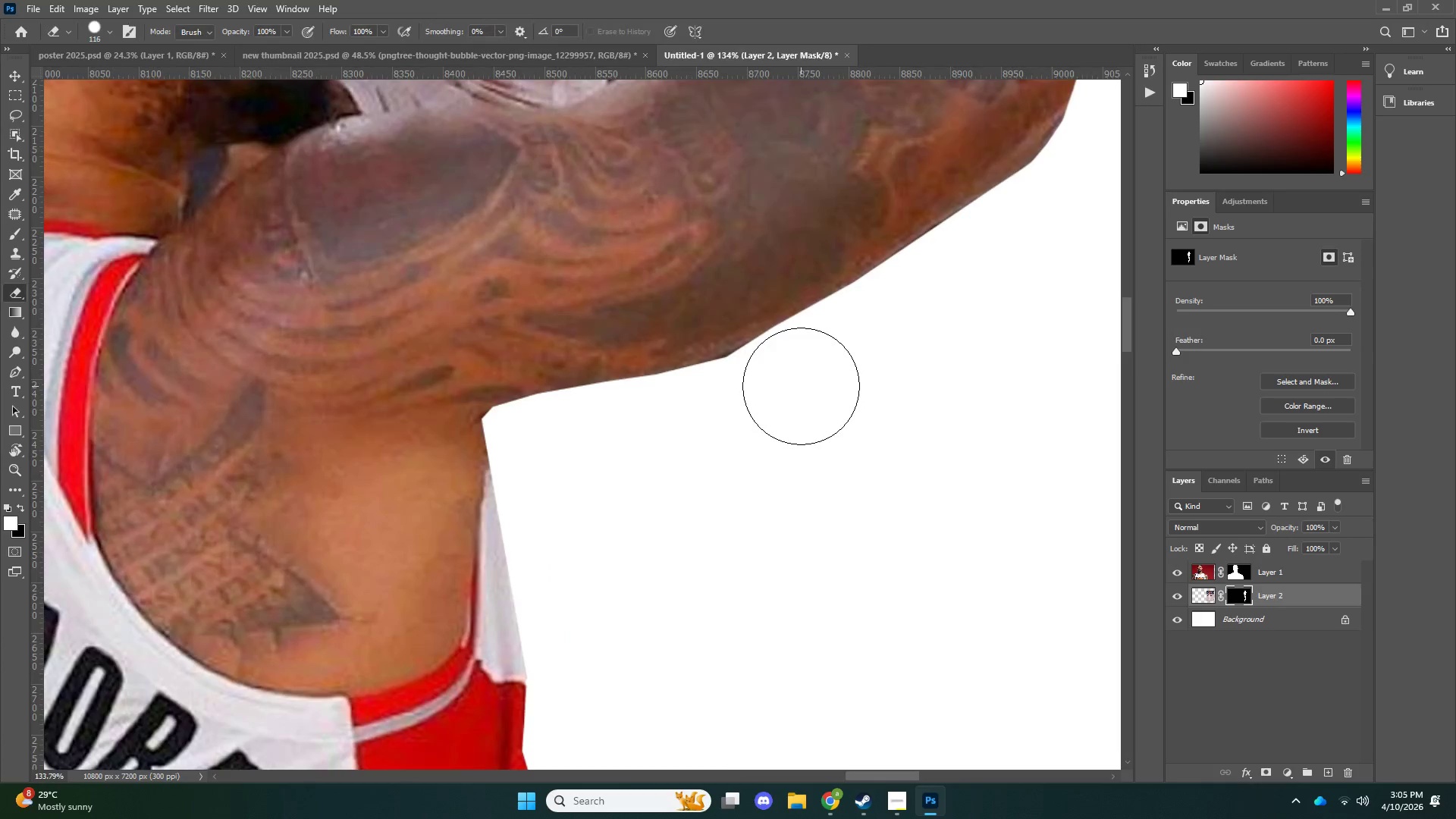 
left_click_drag(start_coordinate=[670, 589], to_coordinate=[585, 626])
 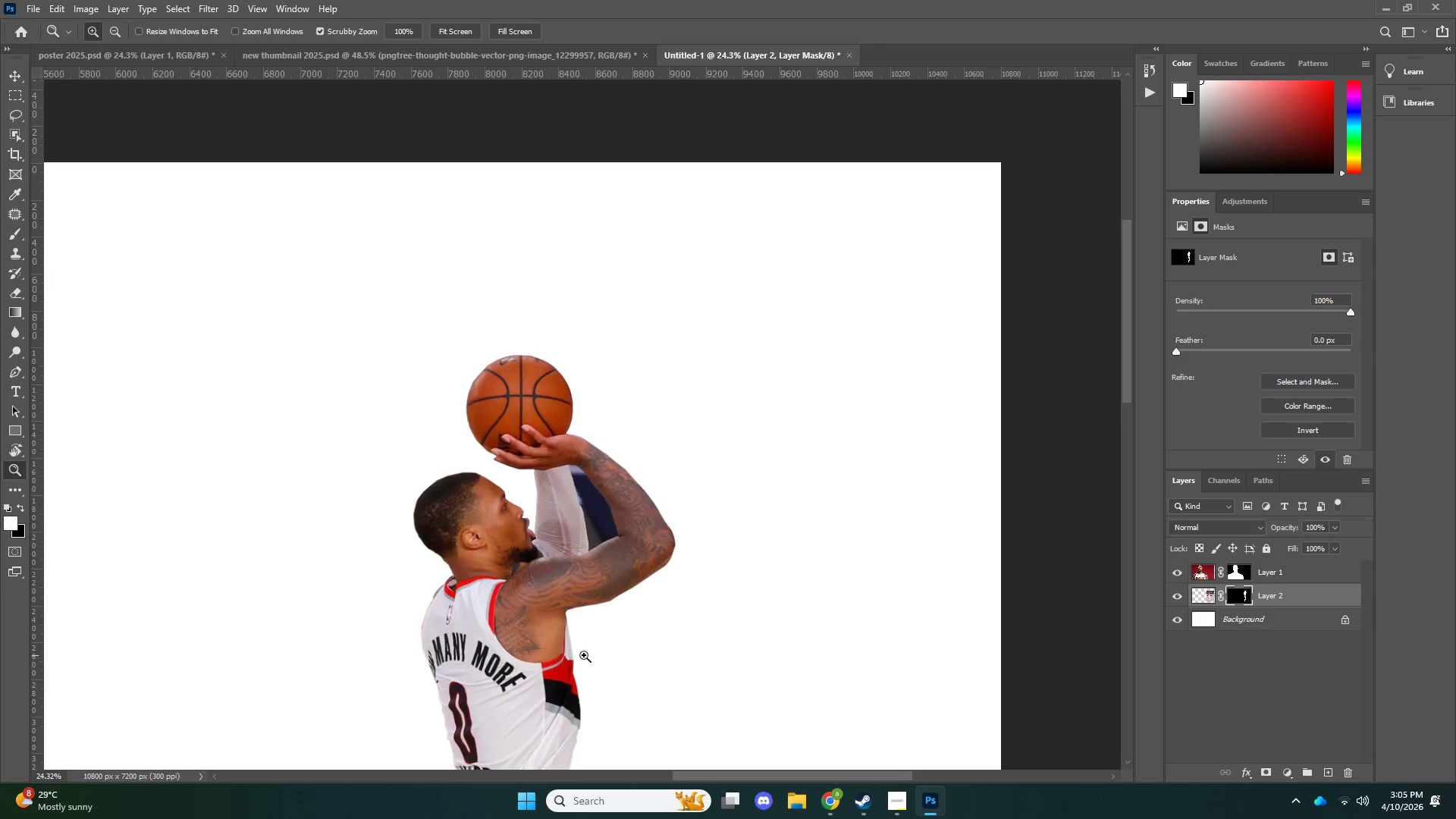 
left_click_drag(start_coordinate=[584, 655], to_coordinate=[689, 607])
 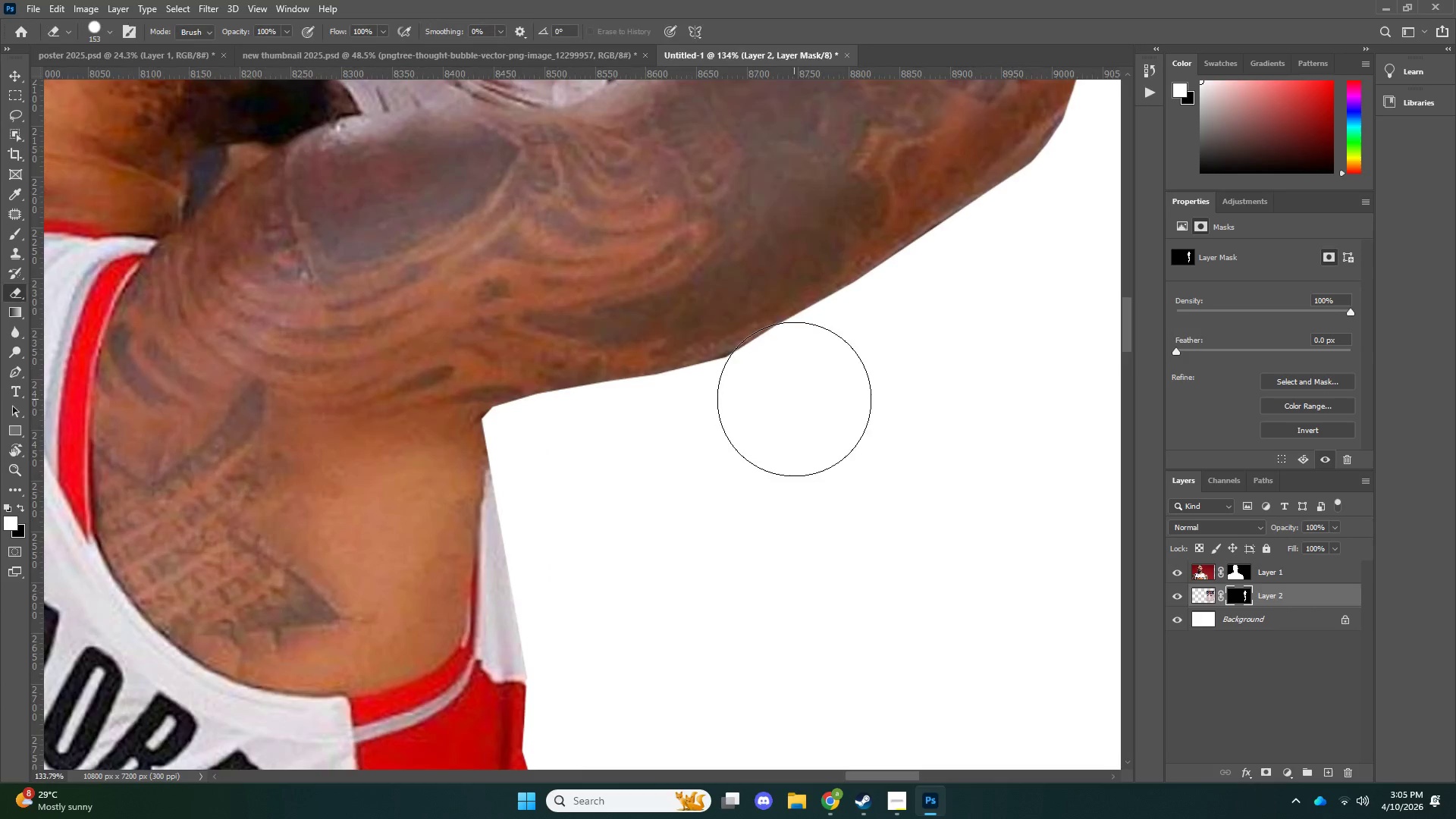 
key(Alt+AltLeft)
 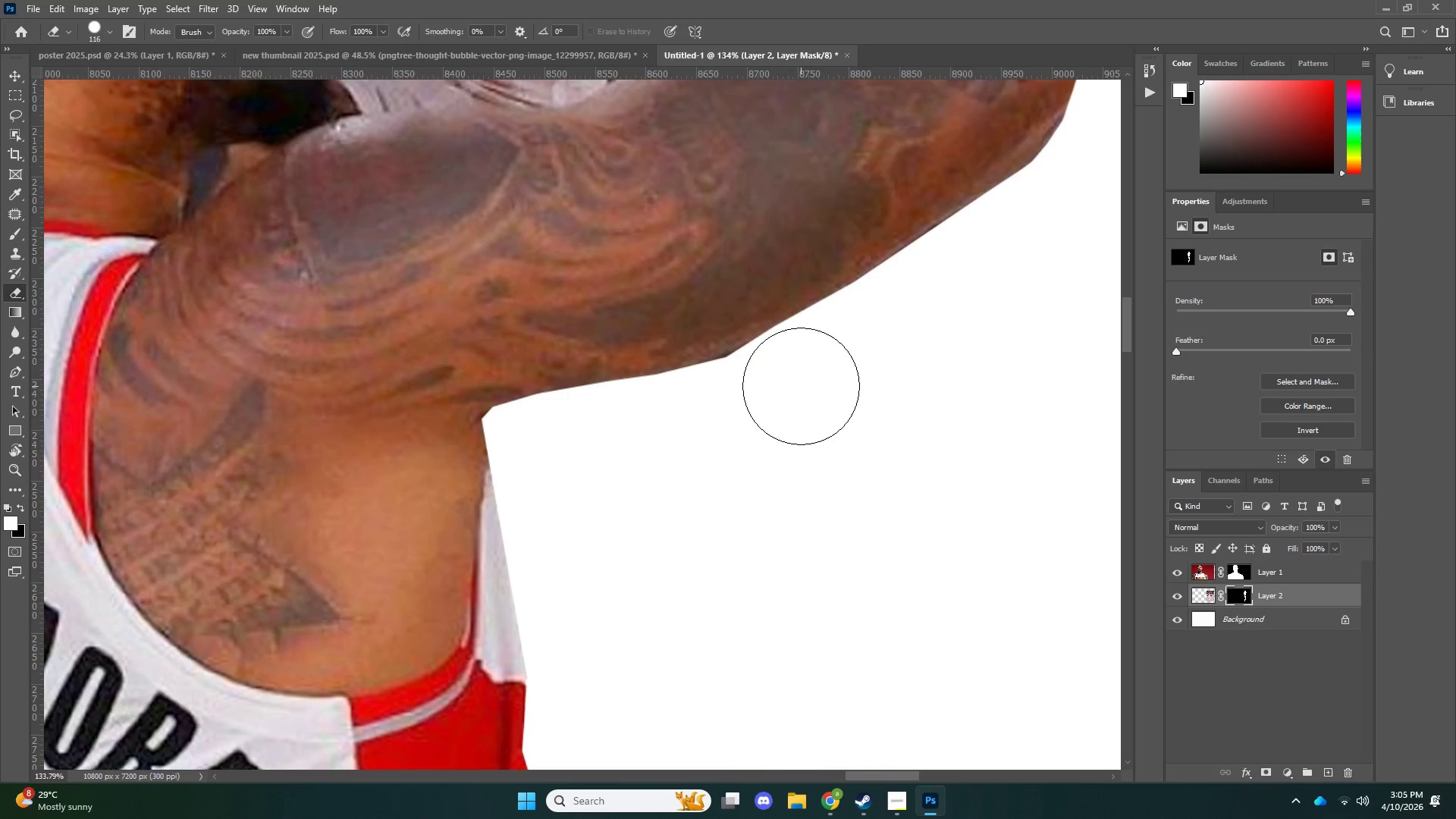 
left_click_drag(start_coordinate=[797, 388], to_coordinate=[789, 392])
 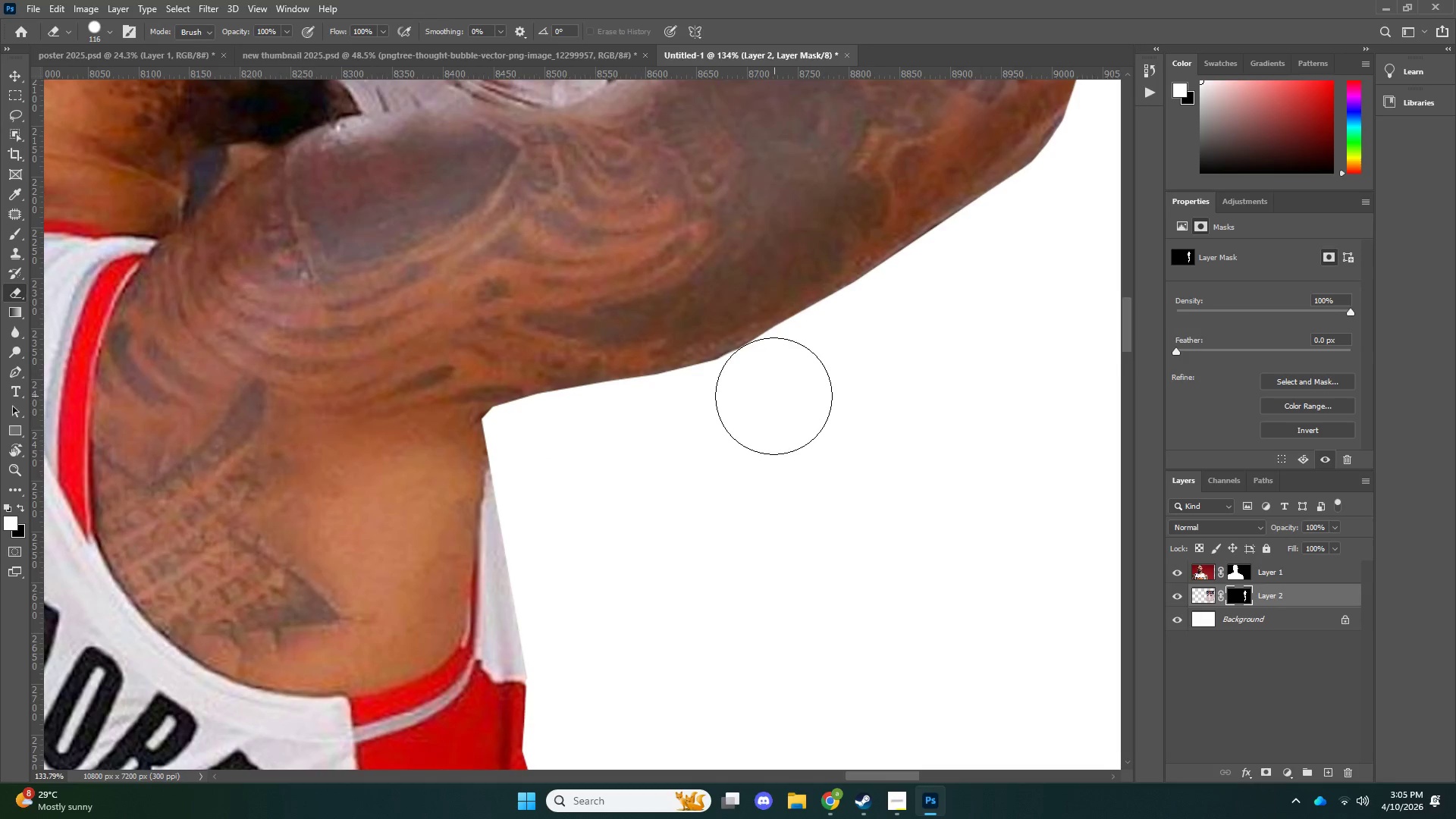 
left_click_drag(start_coordinate=[776, 395], to_coordinate=[632, 460])
 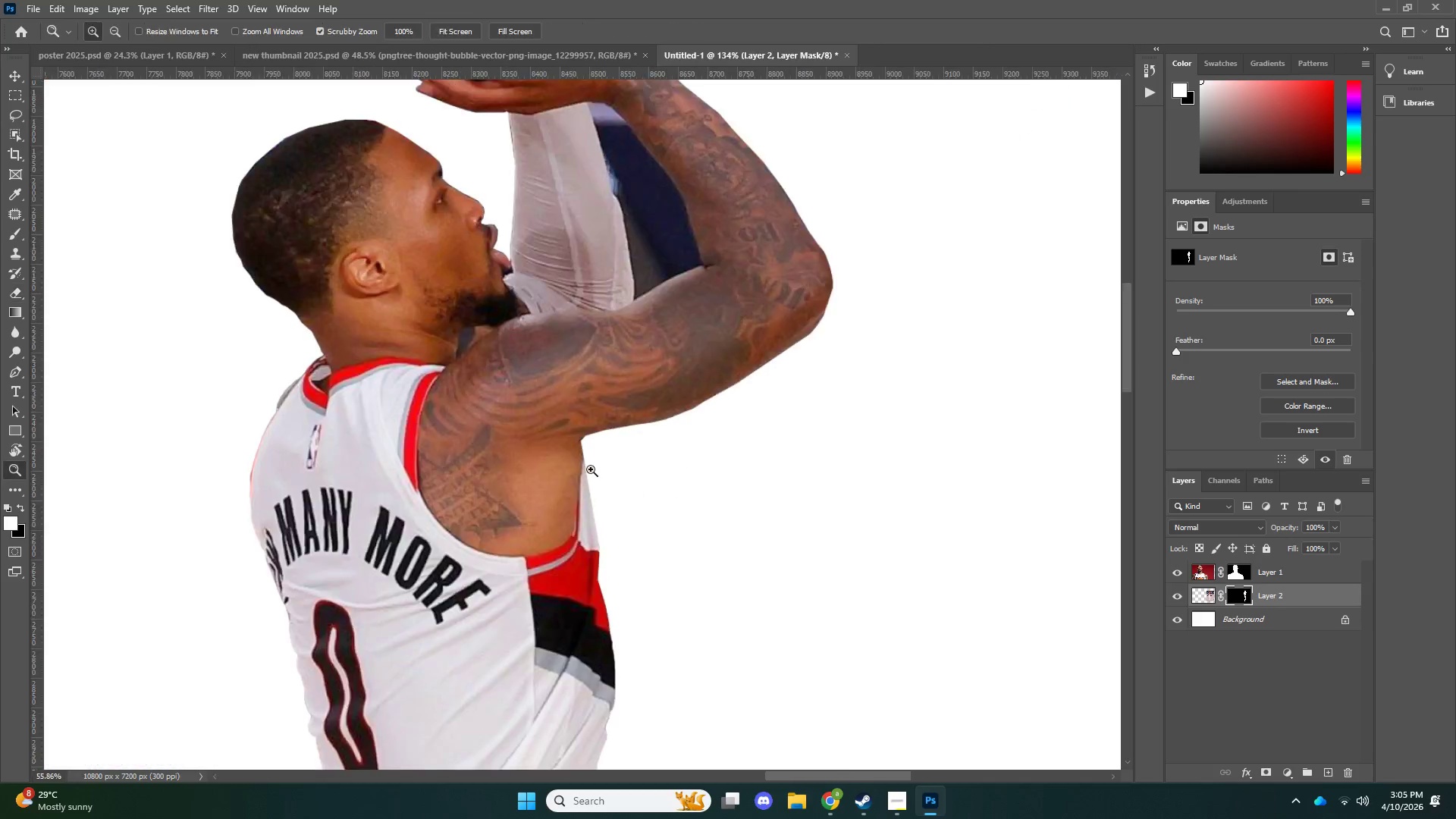 
key(Z)
 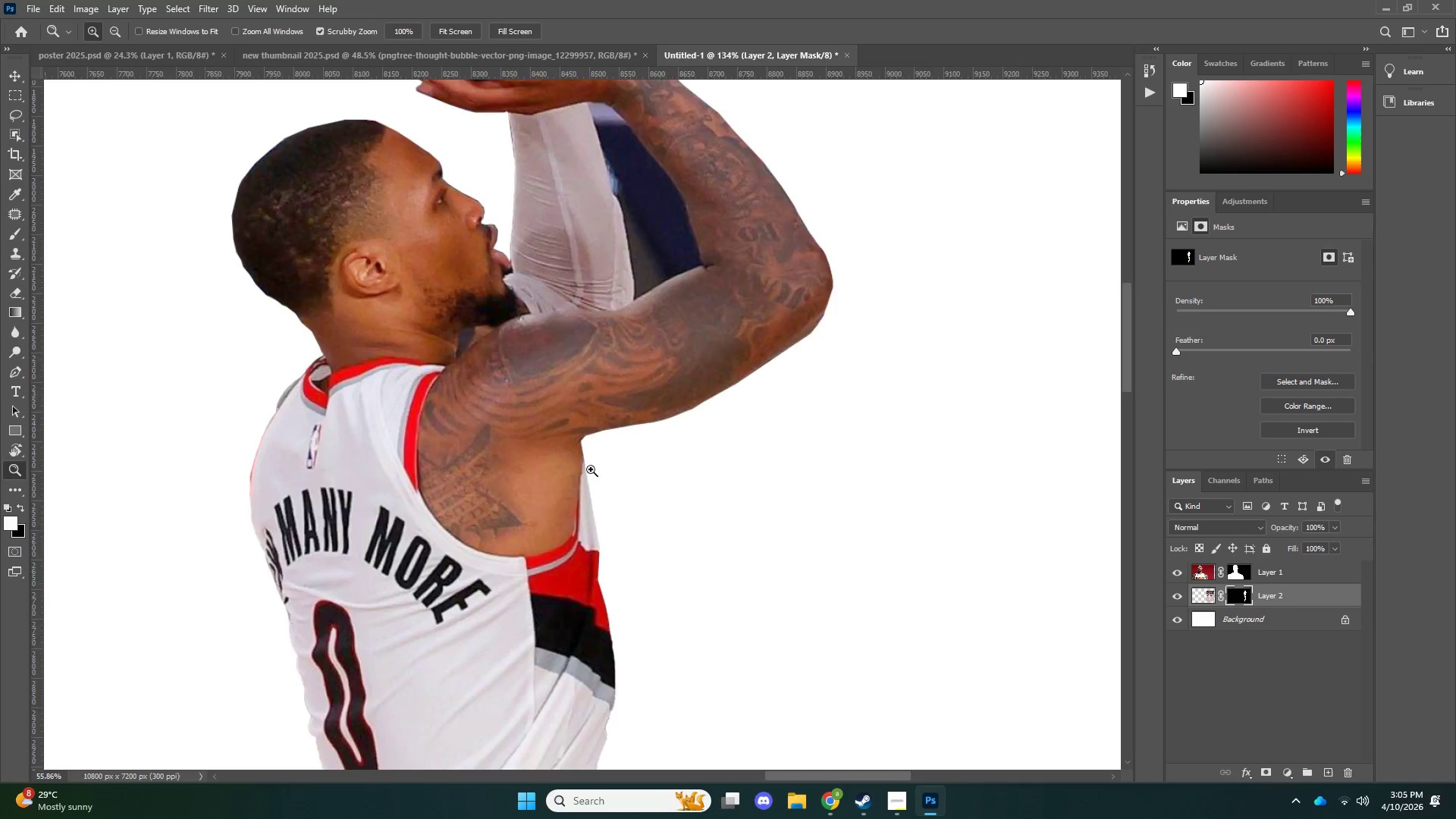 
left_click_drag(start_coordinate=[651, 456], to_coordinate=[585, 470])
 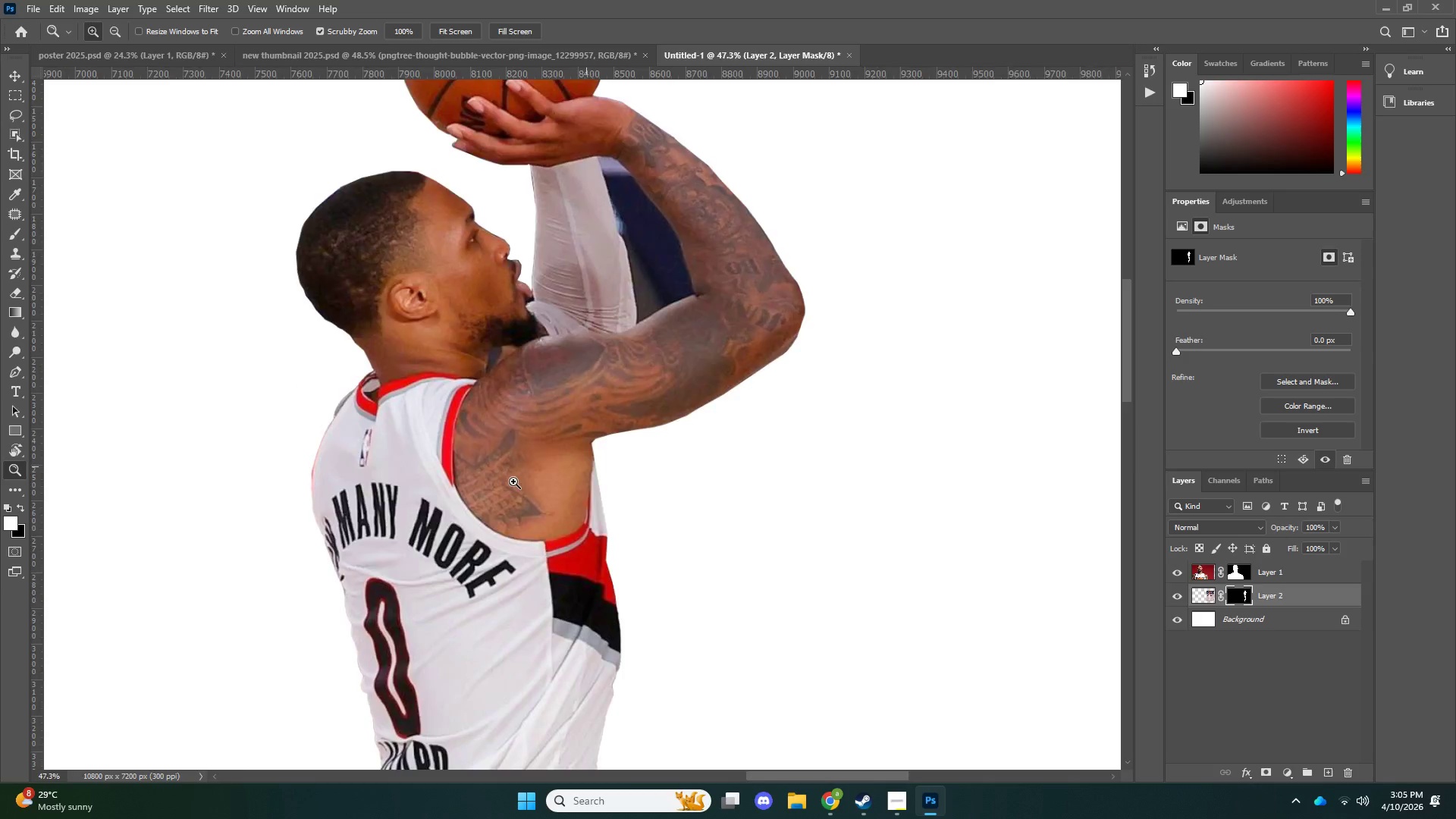 
left_click_drag(start_coordinate=[586, 466], to_coordinate=[513, 482])
 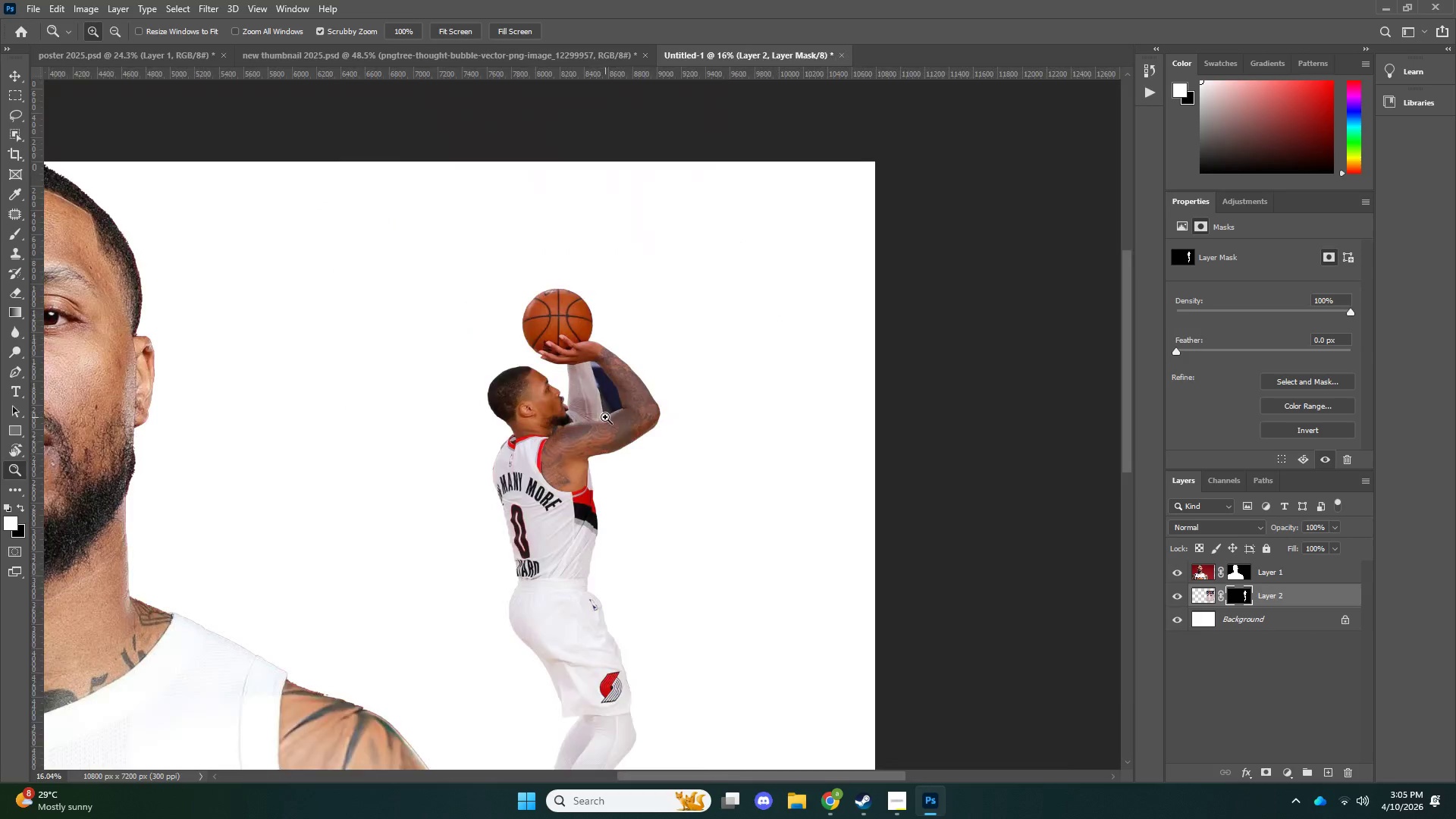 
left_click_drag(start_coordinate=[629, 408], to_coordinate=[701, 395])
 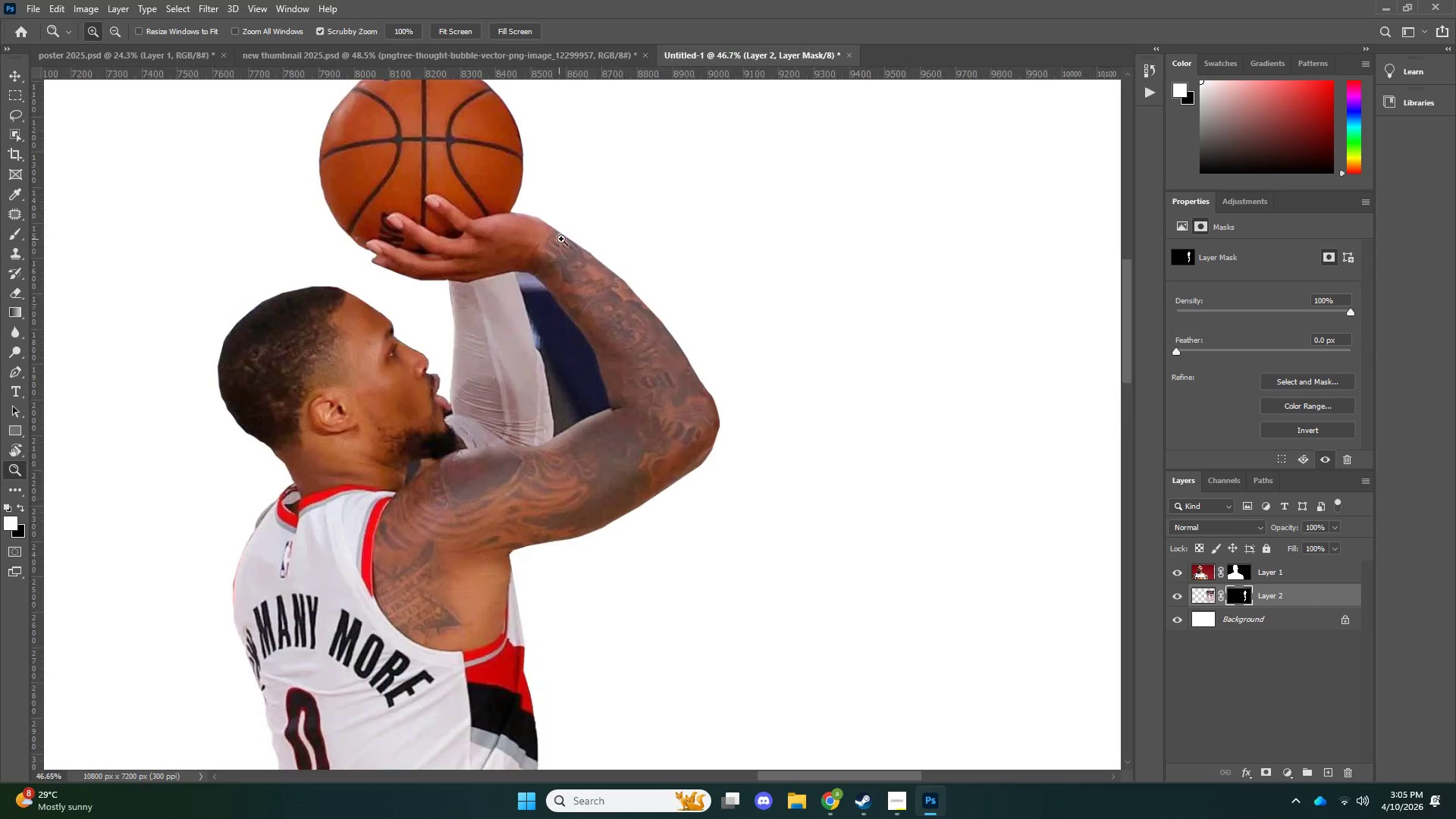 
left_click_drag(start_coordinate=[578, 240], to_coordinate=[595, 241])
 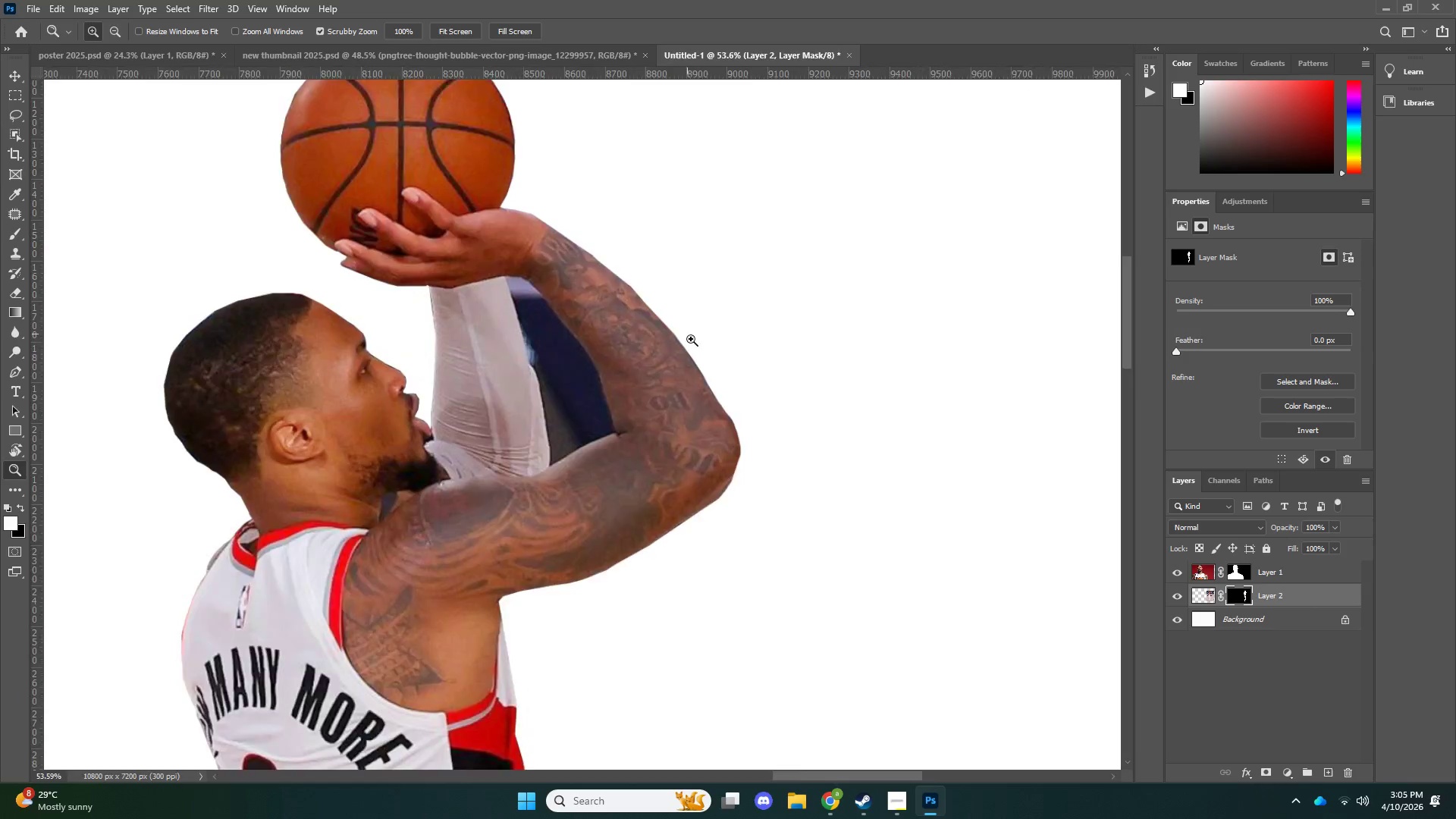 
left_click_drag(start_coordinate=[701, 350], to_coordinate=[741, 370])
 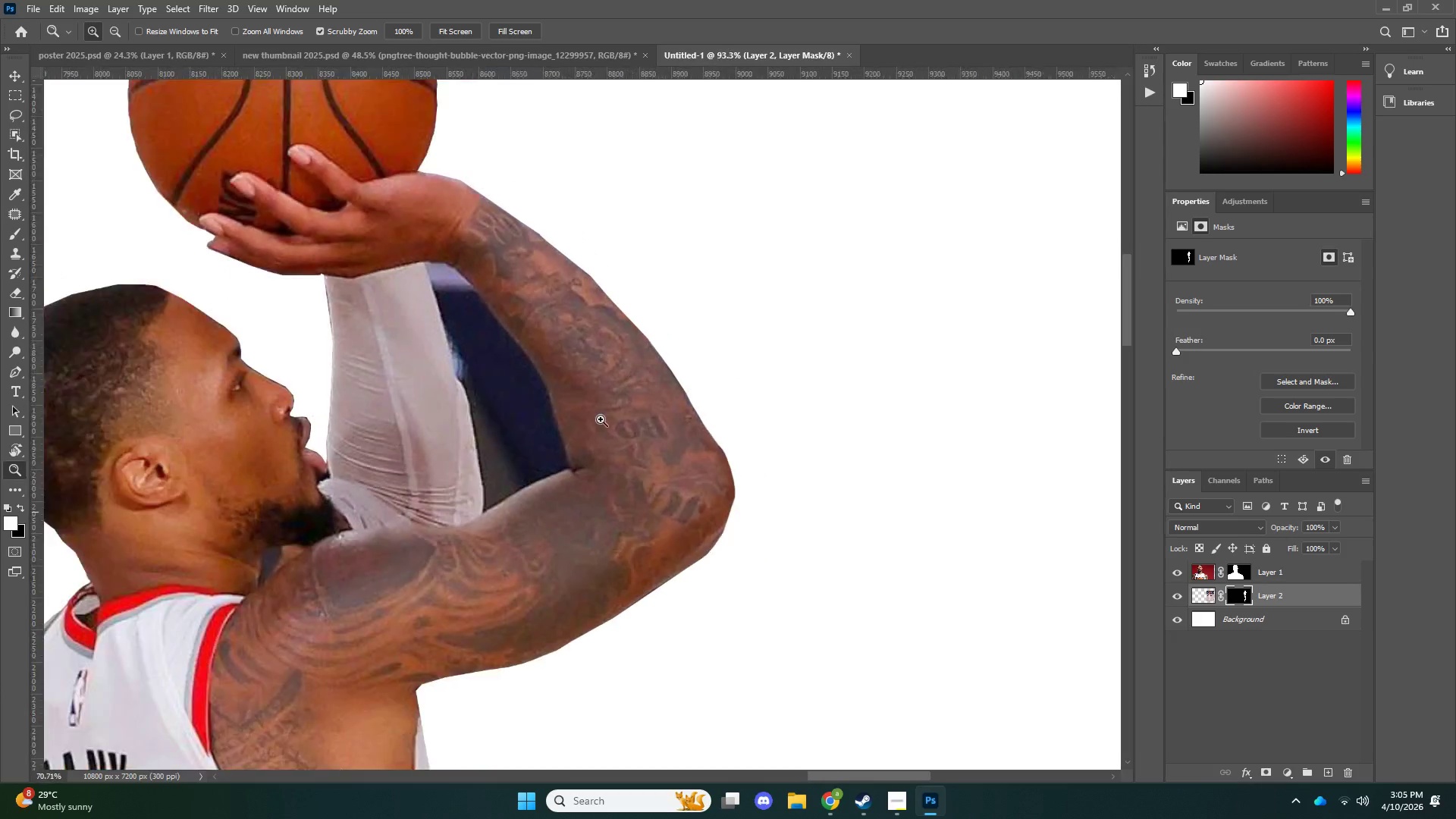 
left_click_drag(start_coordinate=[626, 389], to_coordinate=[600, 423])
 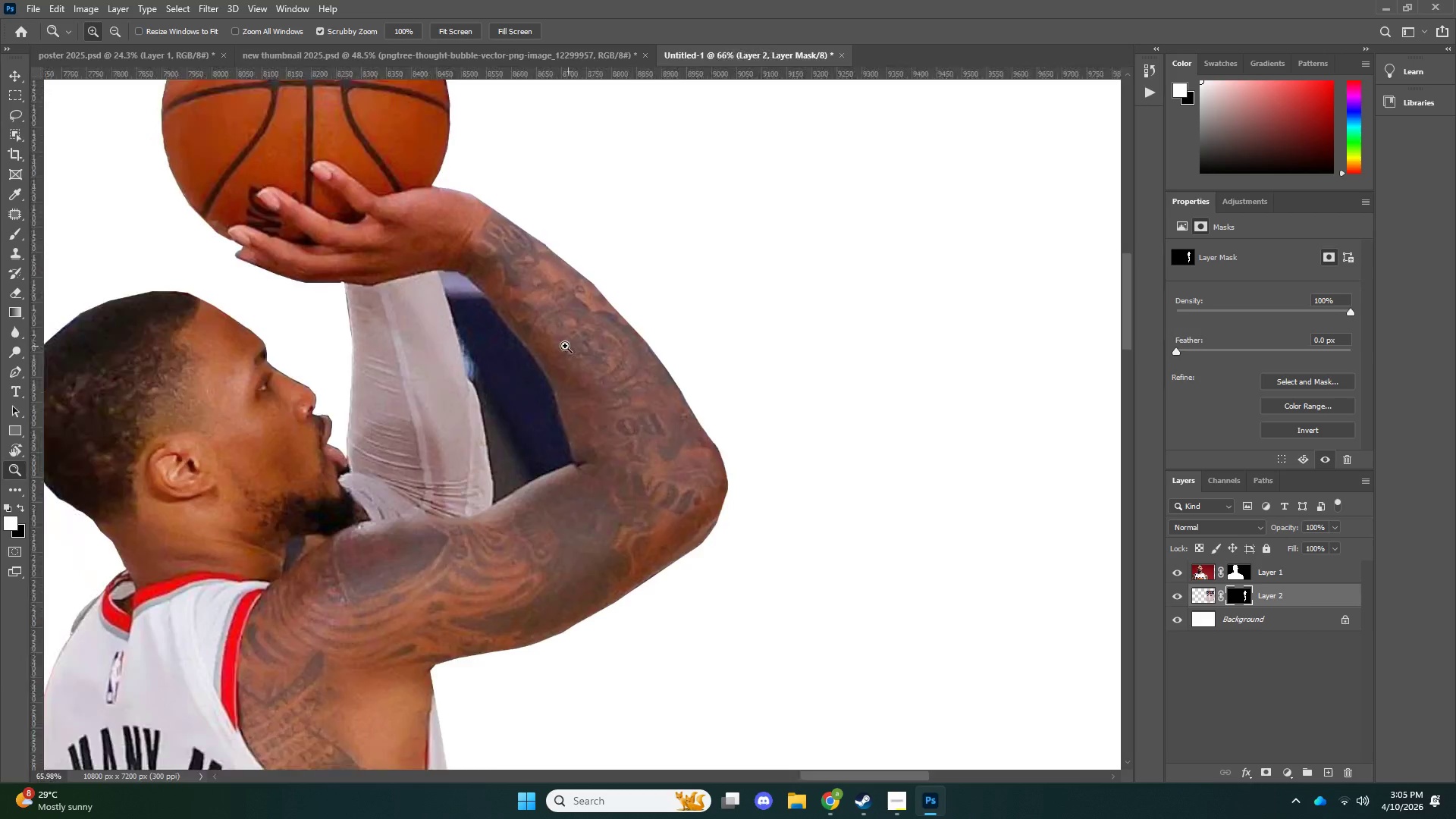 
left_click_drag(start_coordinate=[565, 346], to_coordinate=[522, 359])
 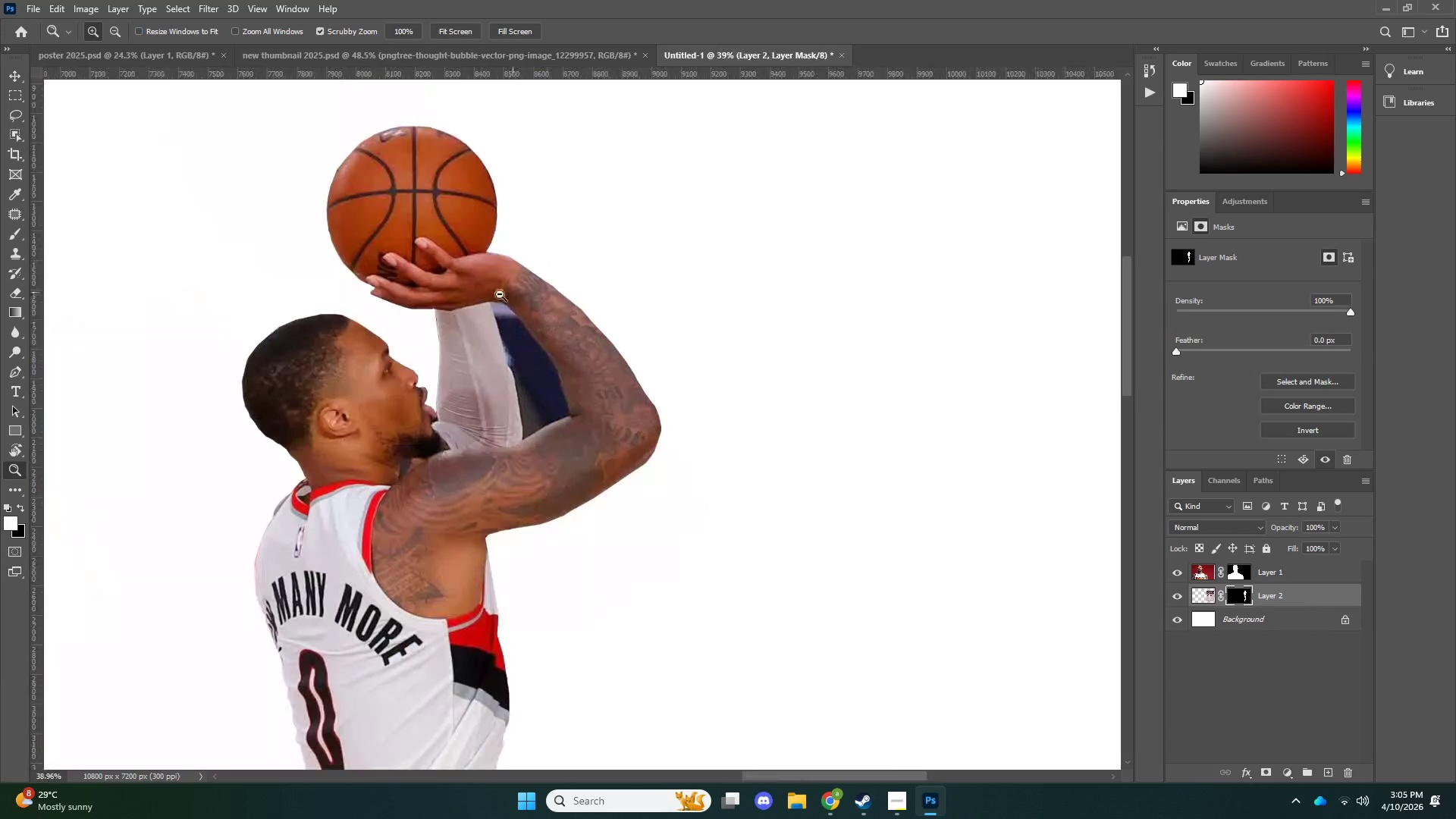 
left_click_drag(start_coordinate=[513, 292], to_coordinate=[491, 297])
 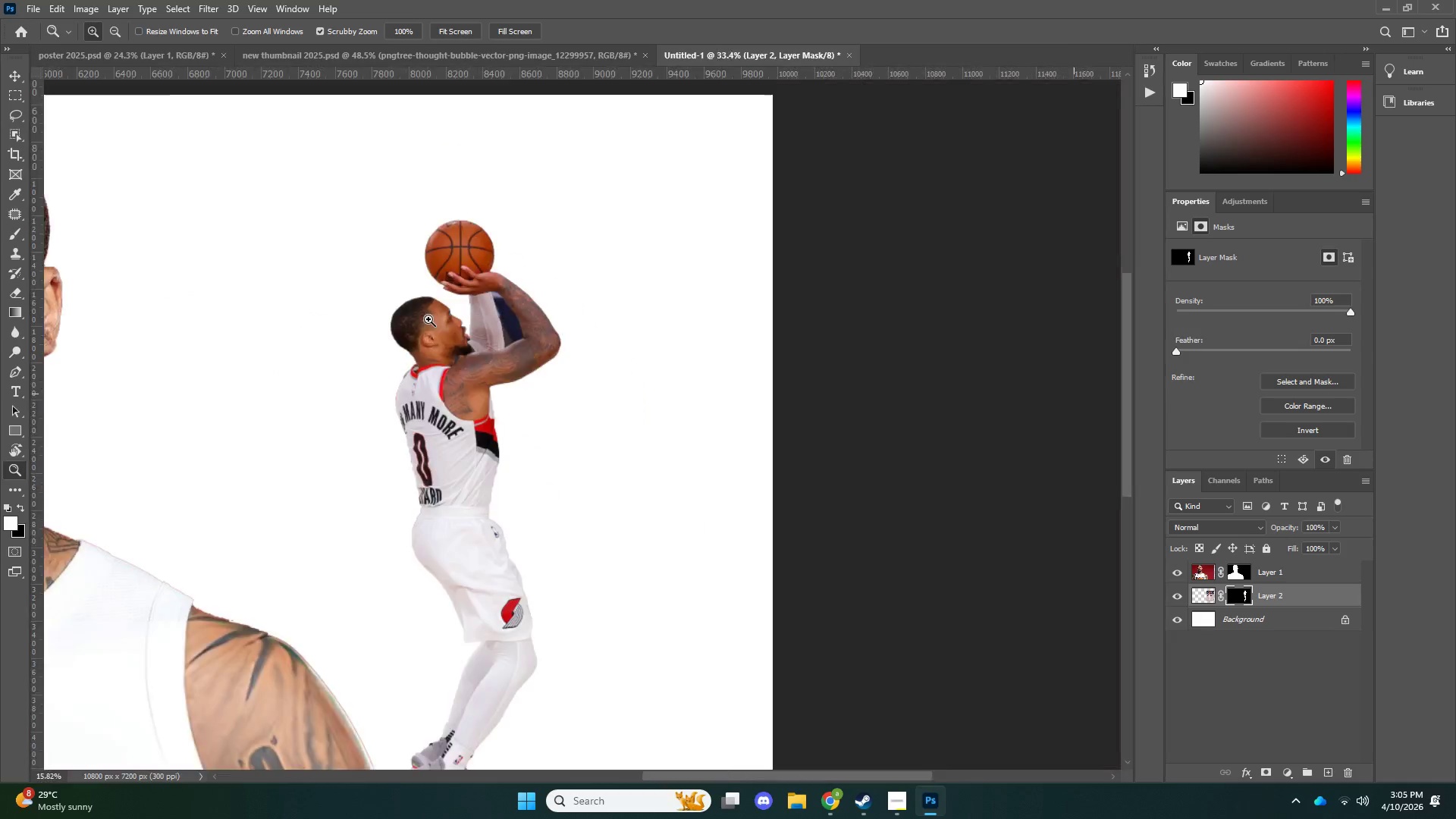 
left_click_drag(start_coordinate=[489, 284], to_coordinate=[417, 325])
 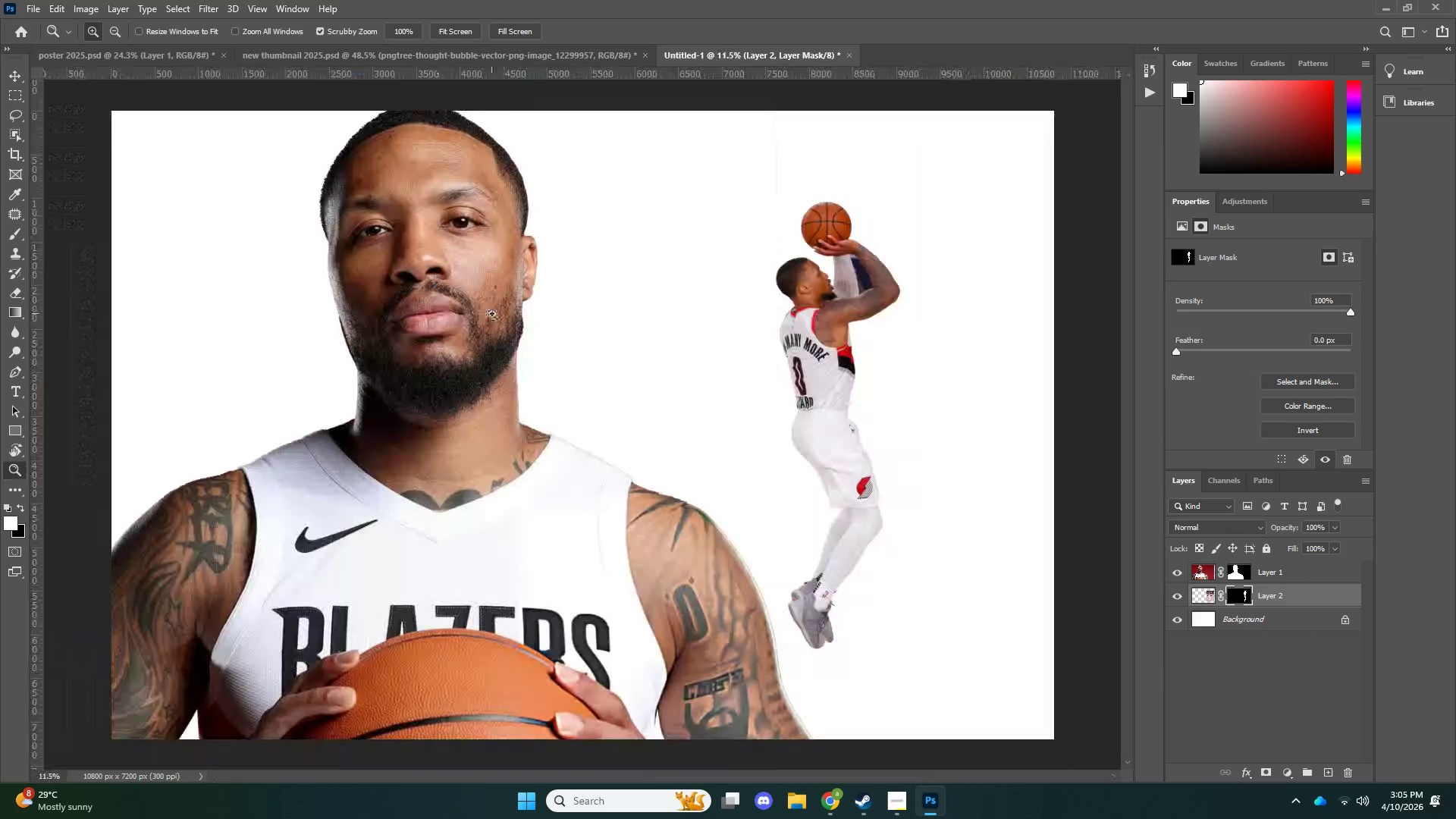 
left_click_drag(start_coordinate=[488, 318], to_coordinate=[476, 325])
 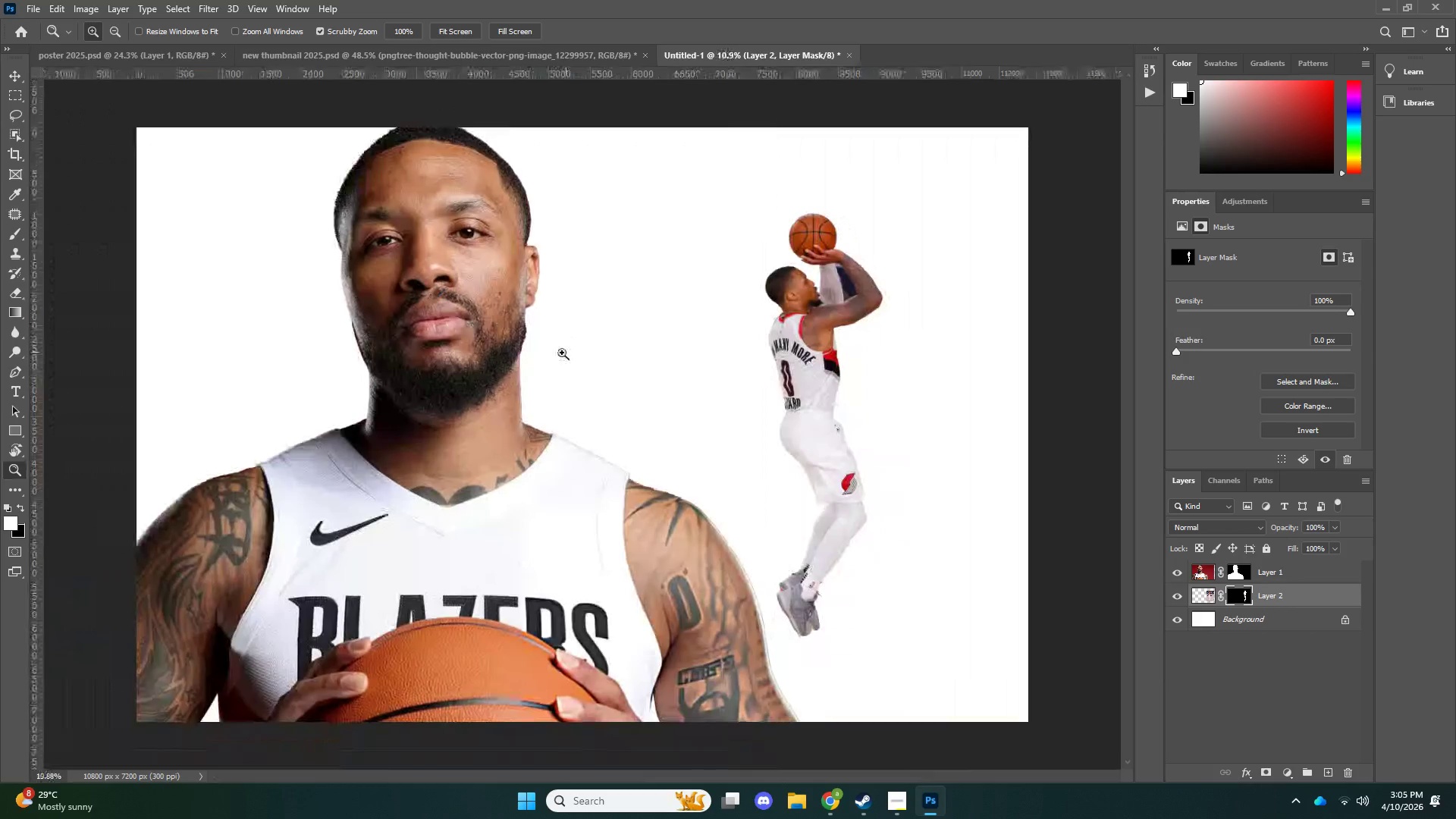 
left_click_drag(start_coordinate=[566, 352], to_coordinate=[555, 354])
 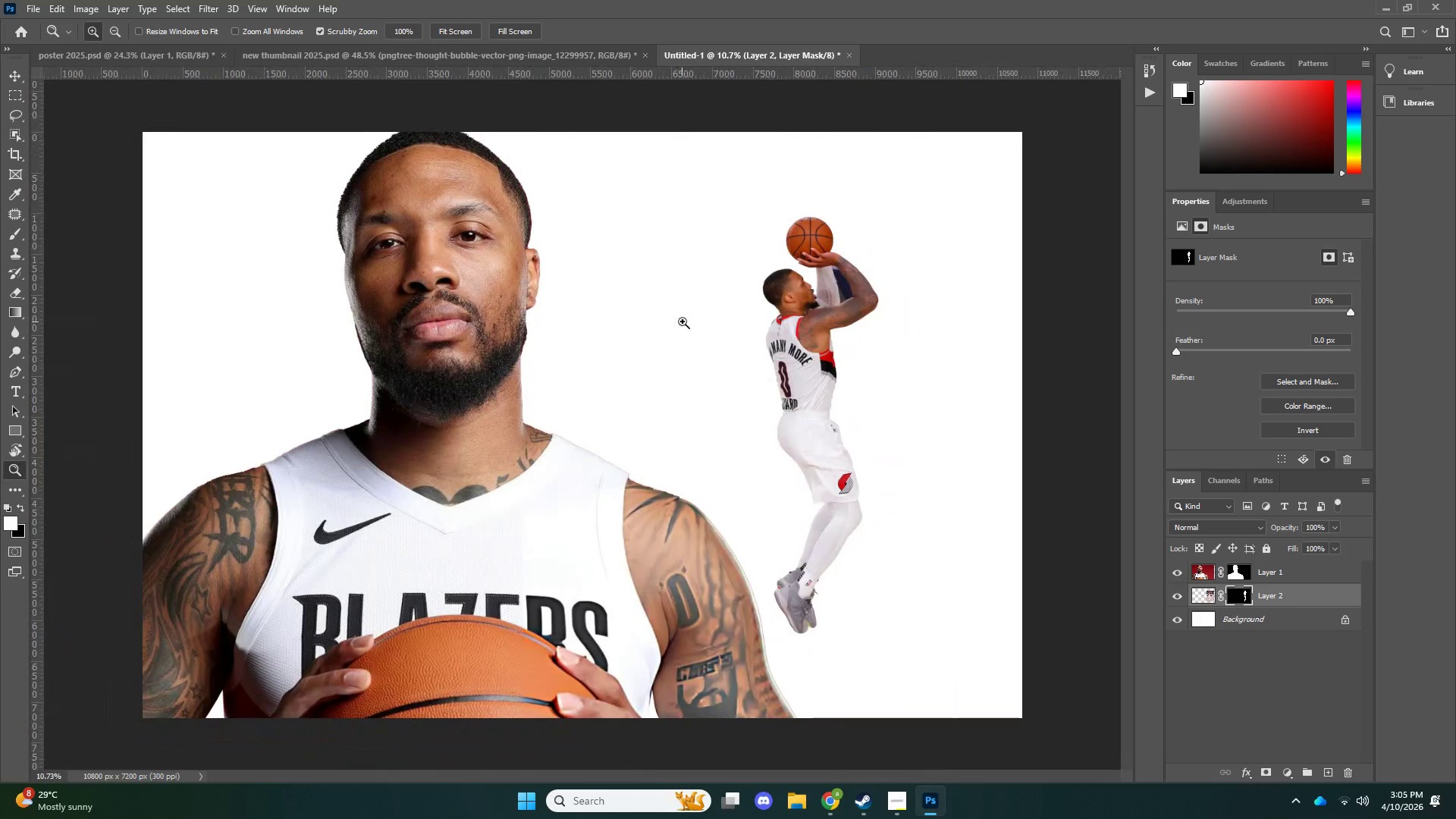 
left_click_drag(start_coordinate=[814, 280], to_coordinate=[849, 280])
 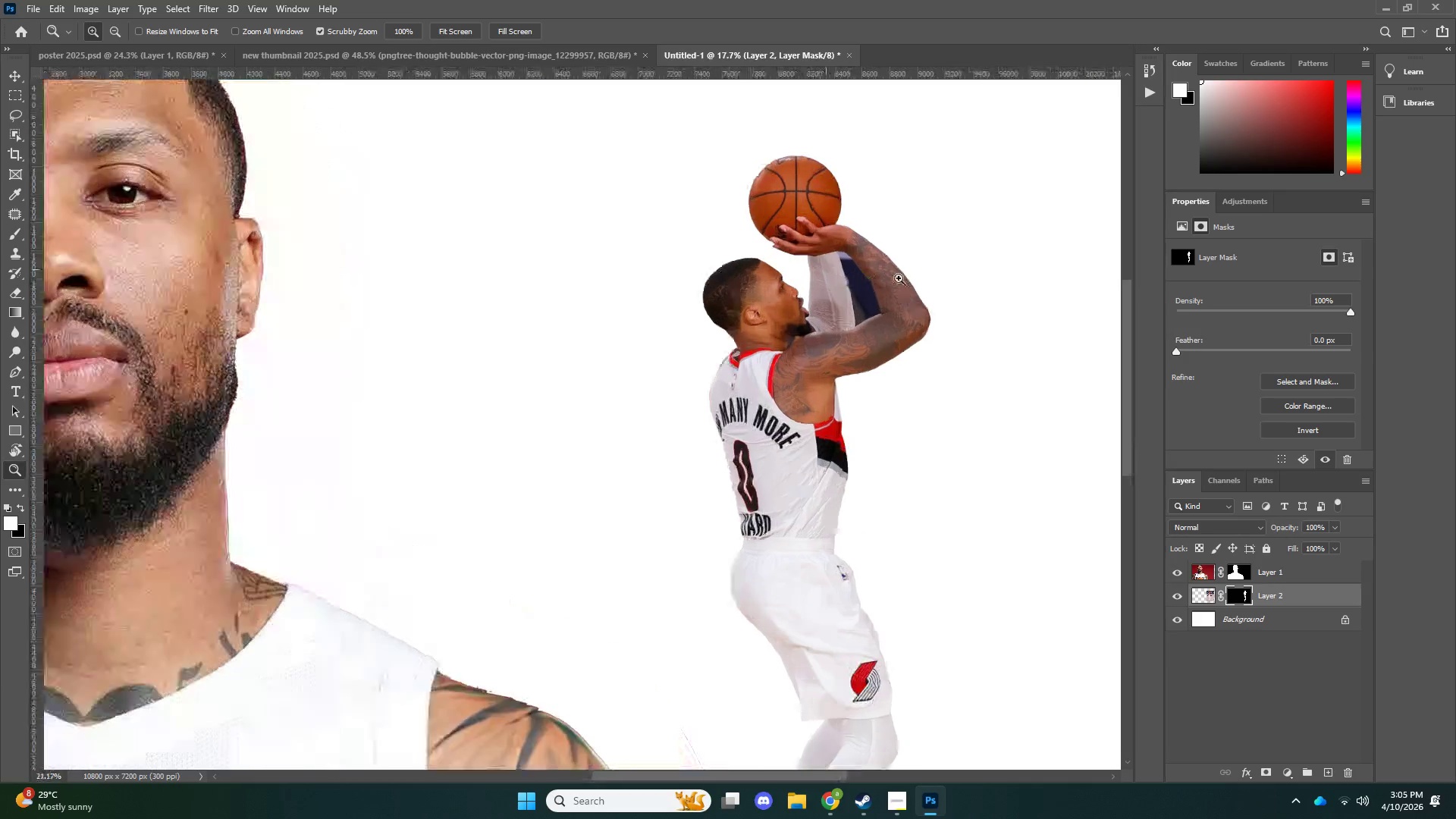 
left_click_drag(start_coordinate=[870, 280], to_coordinate=[953, 272])
 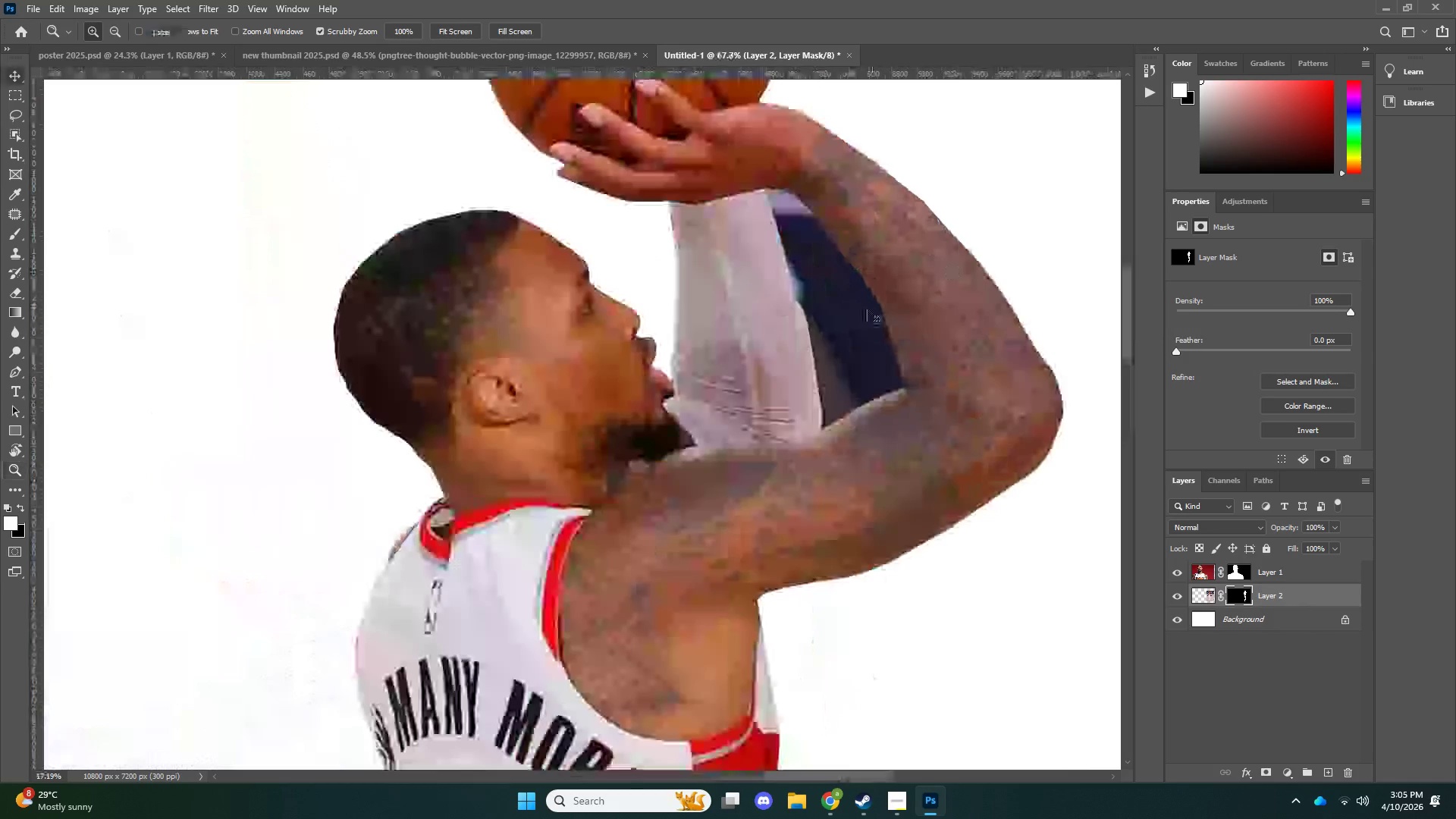 
key(V)
 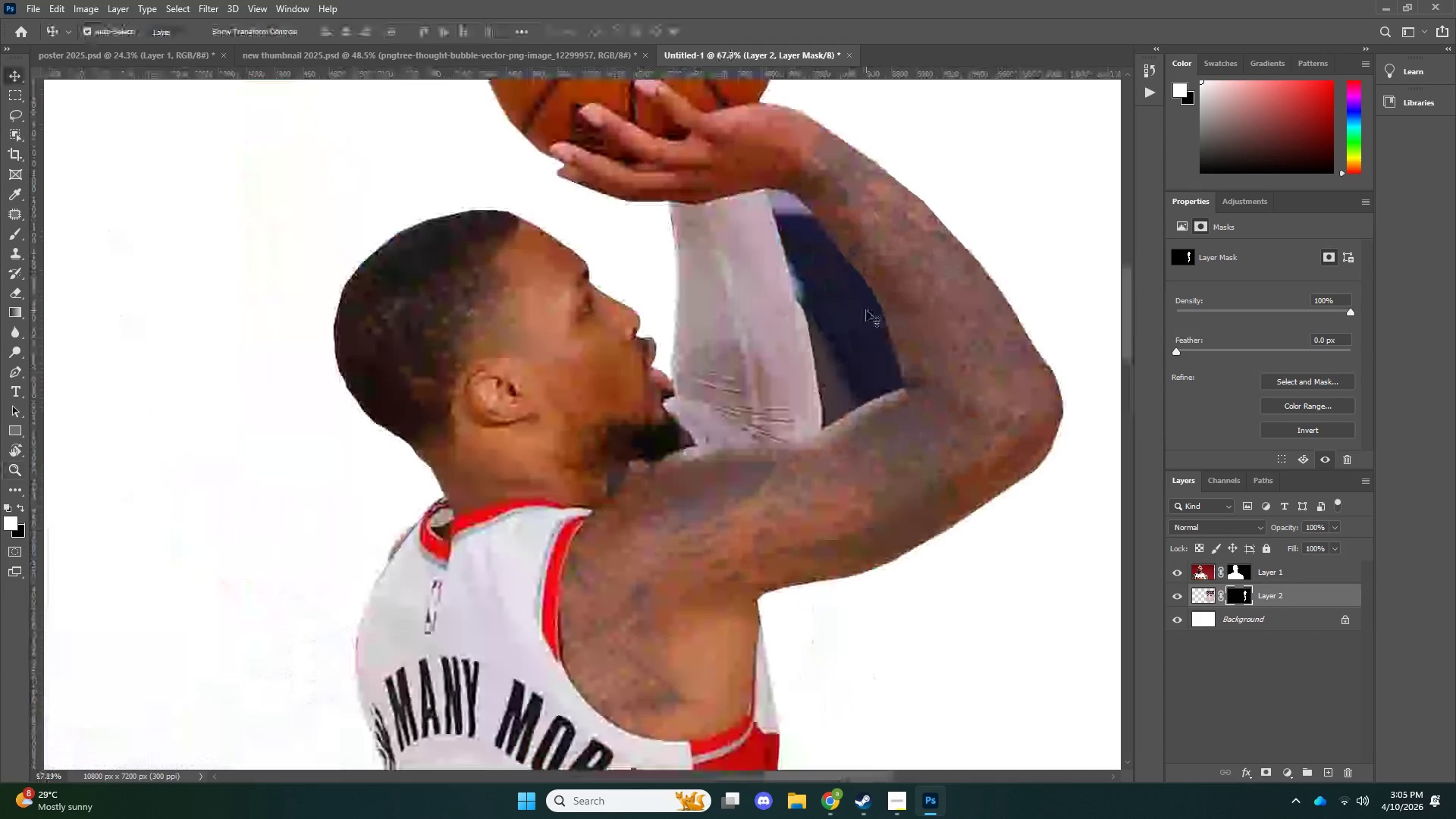 
triple_click([866, 310])
 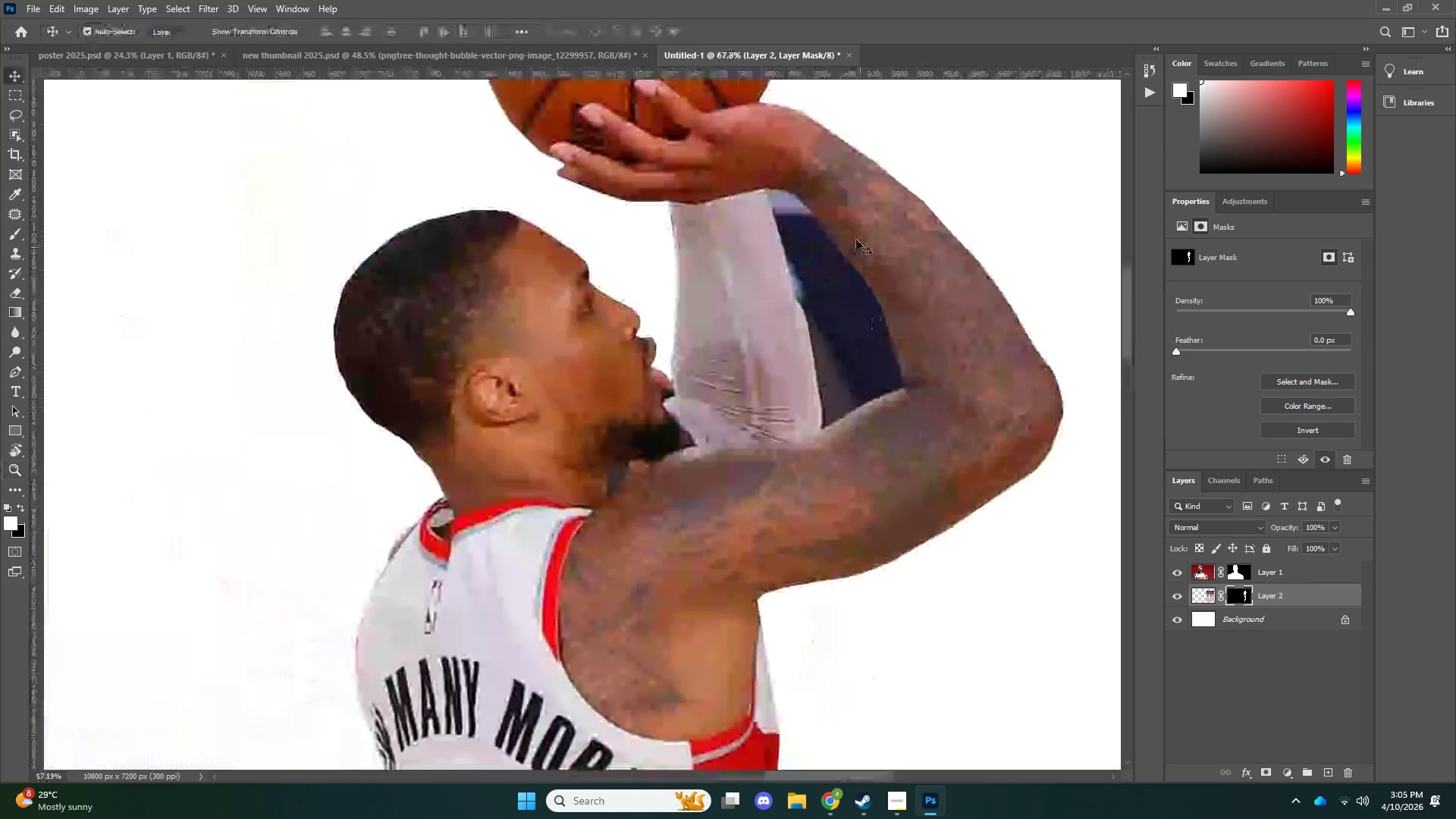 
key(Z)
 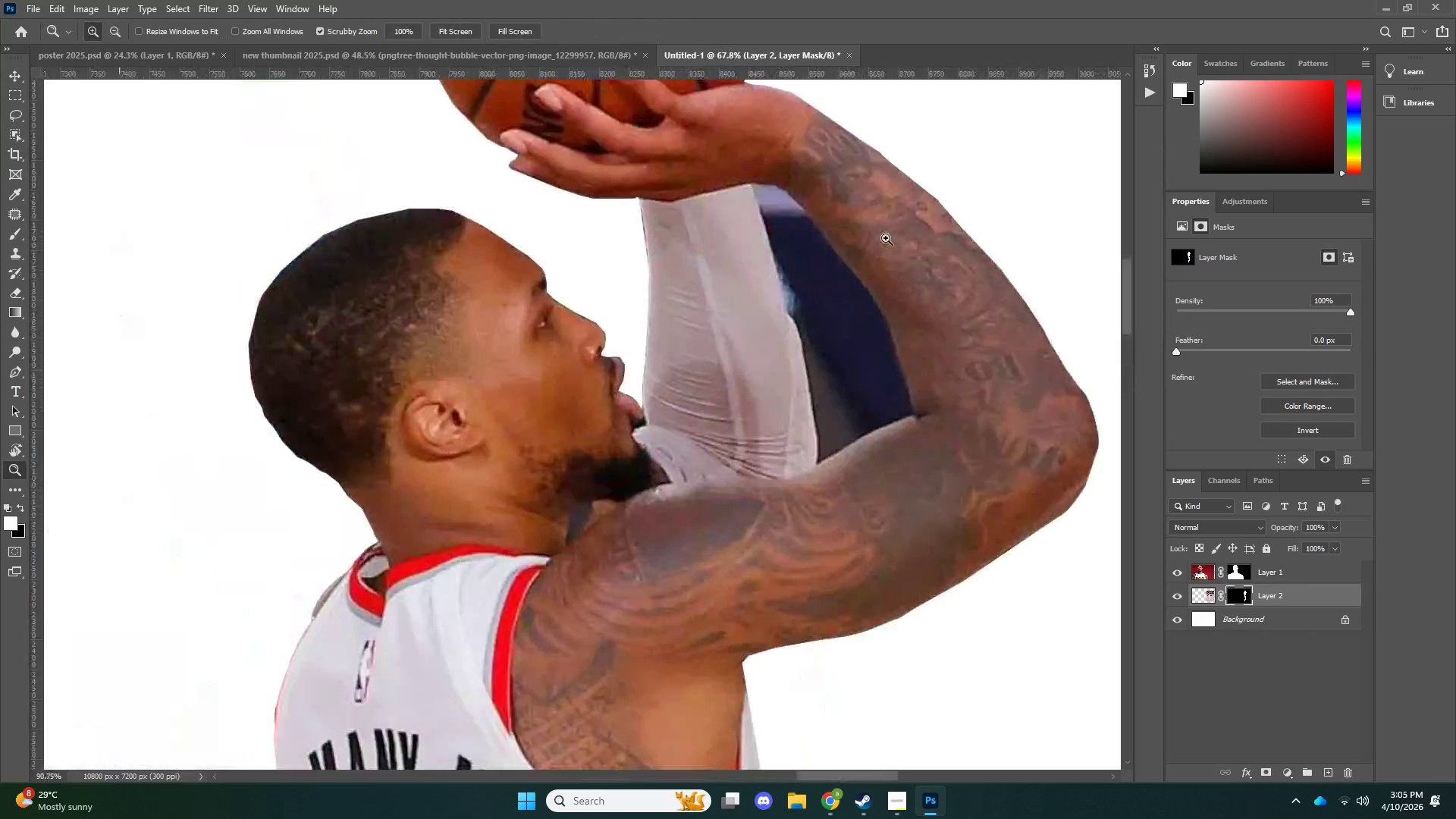 
left_click_drag(start_coordinate=[849, 221], to_coordinate=[904, 245])
 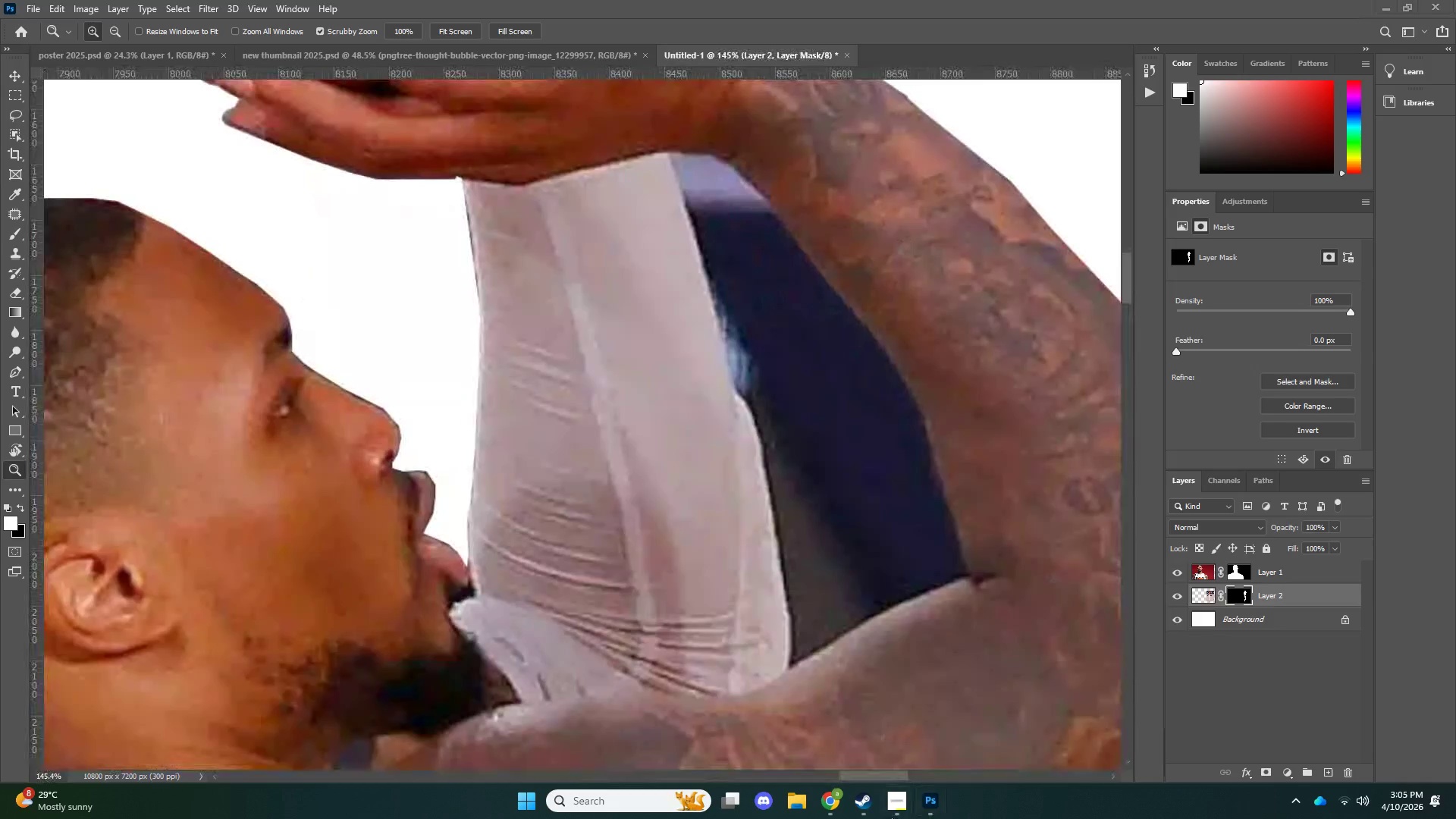 
double_click([887, 811])